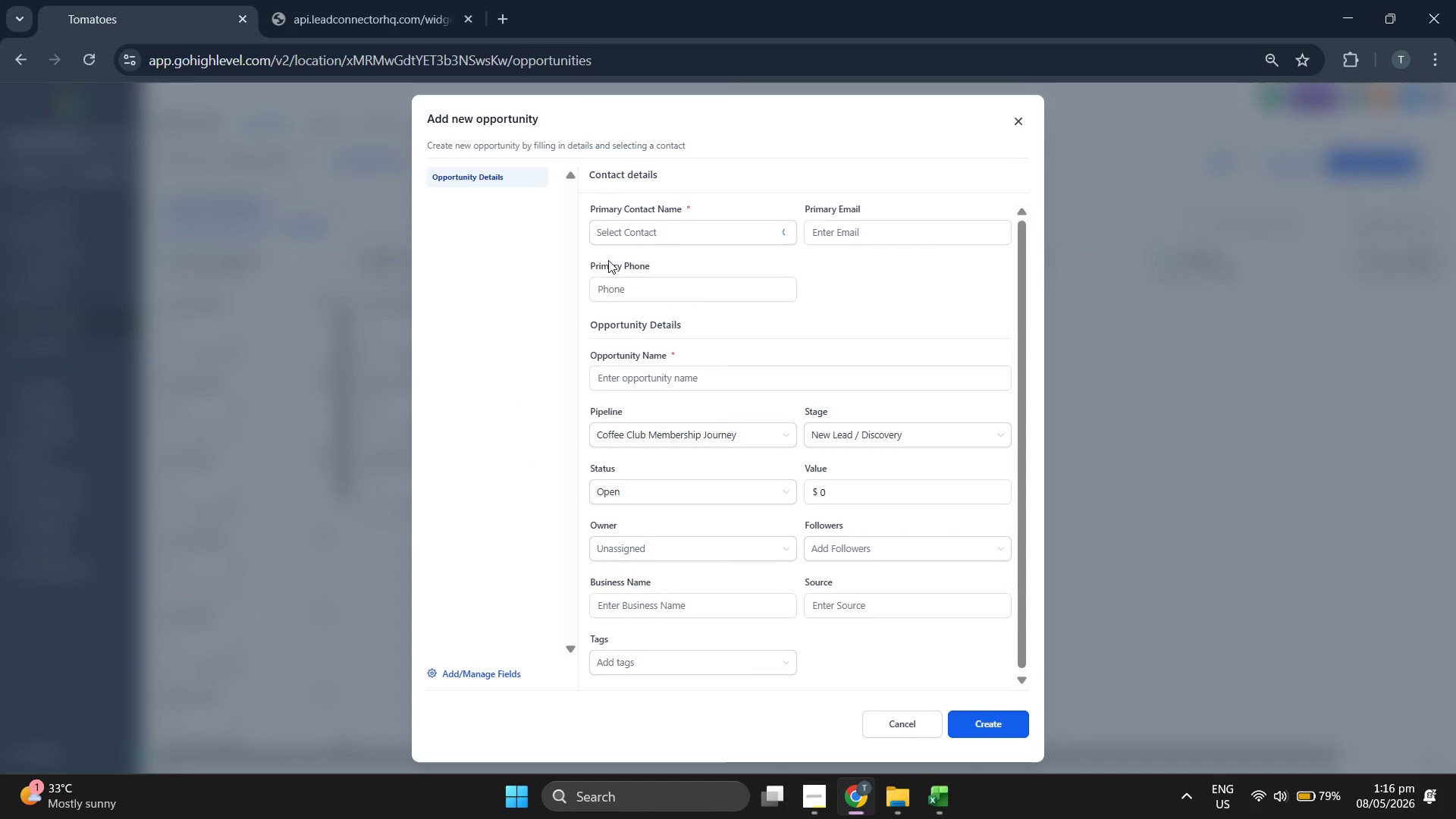 
left_click([668, 234])
 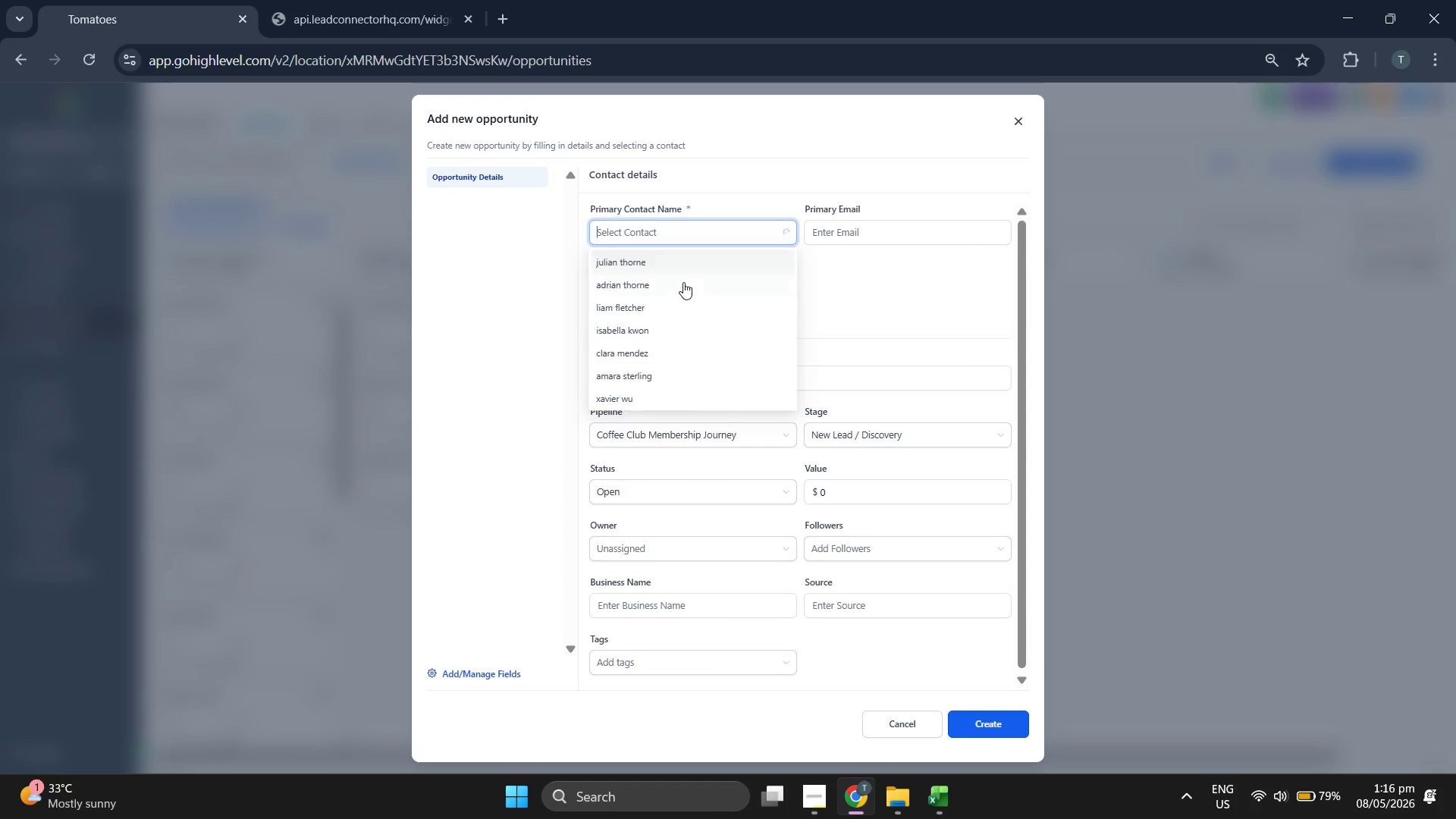 
scroll: coordinate [683, 282], scroll_direction: down, amount: 4.0
 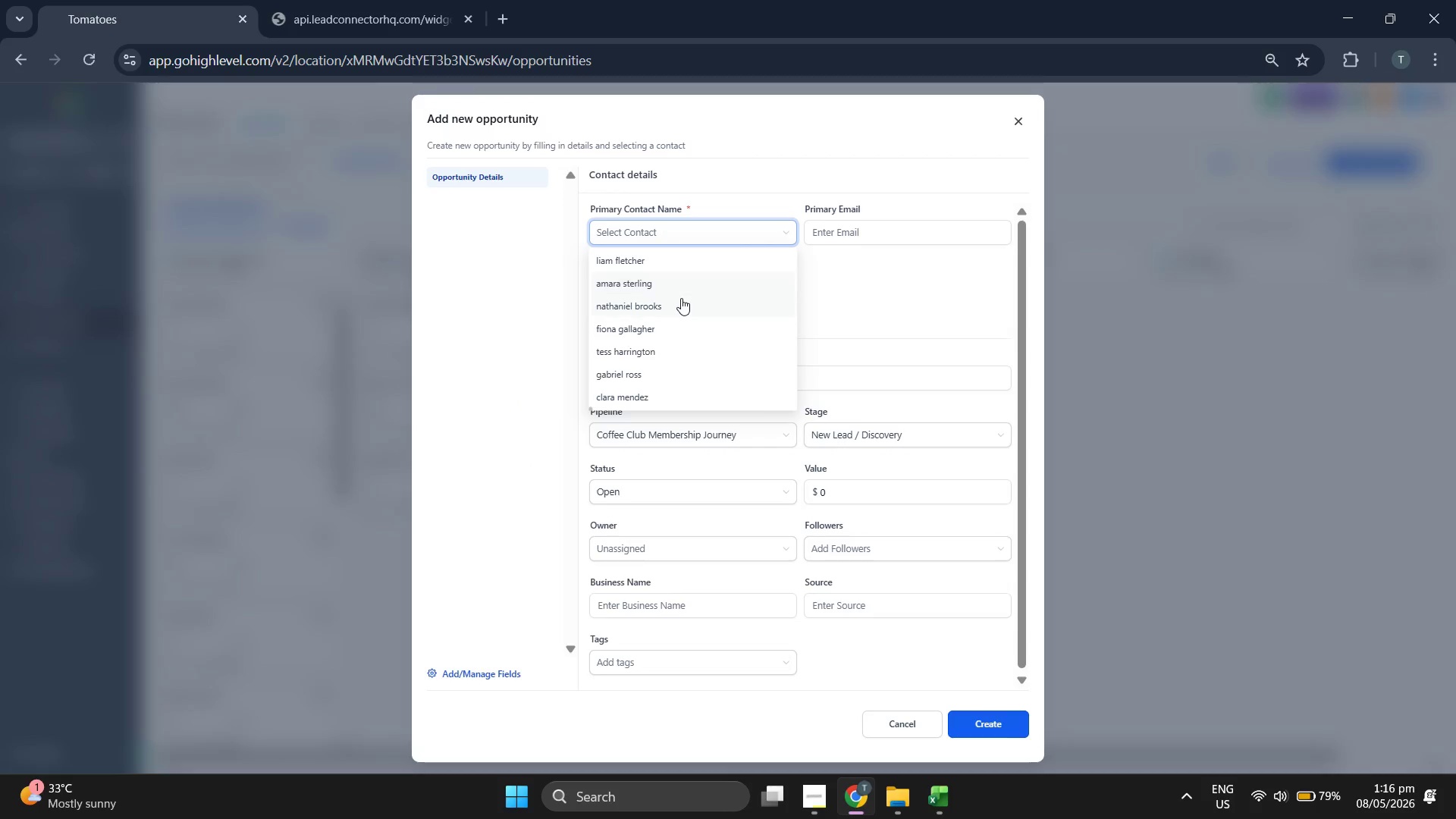 
left_click([680, 302])
 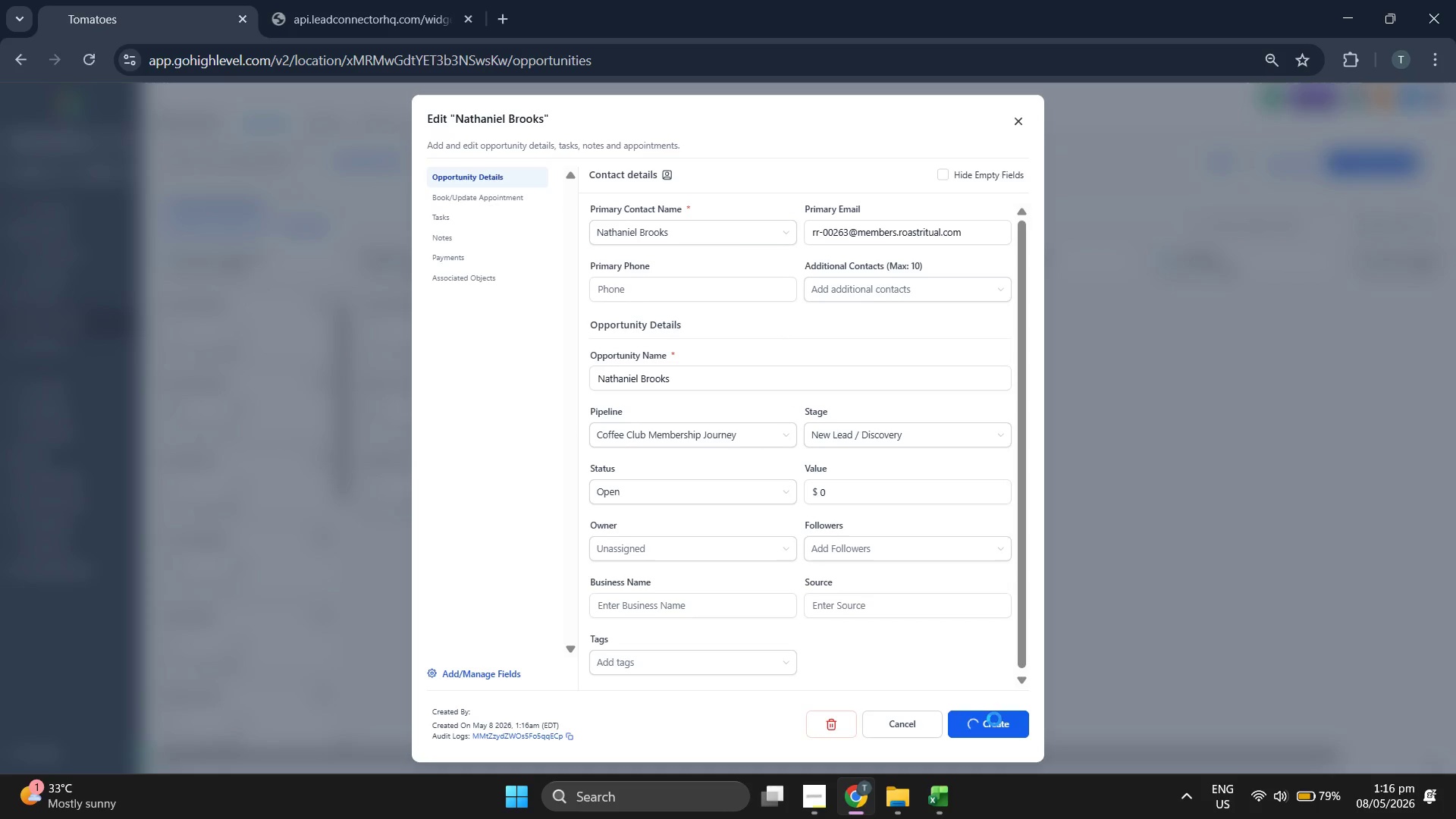 
left_click([994, 719])
 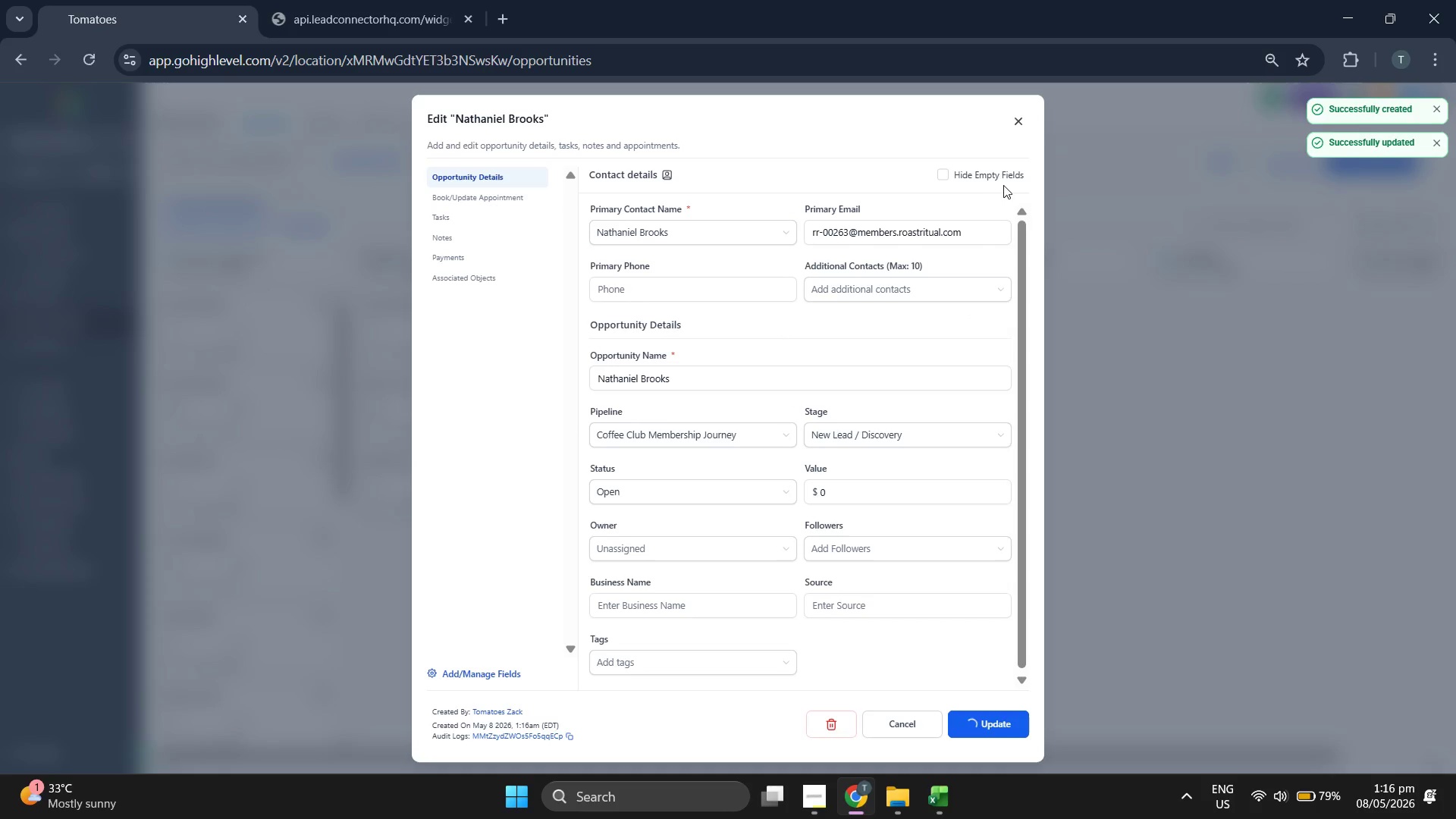 
left_click([1024, 119])
 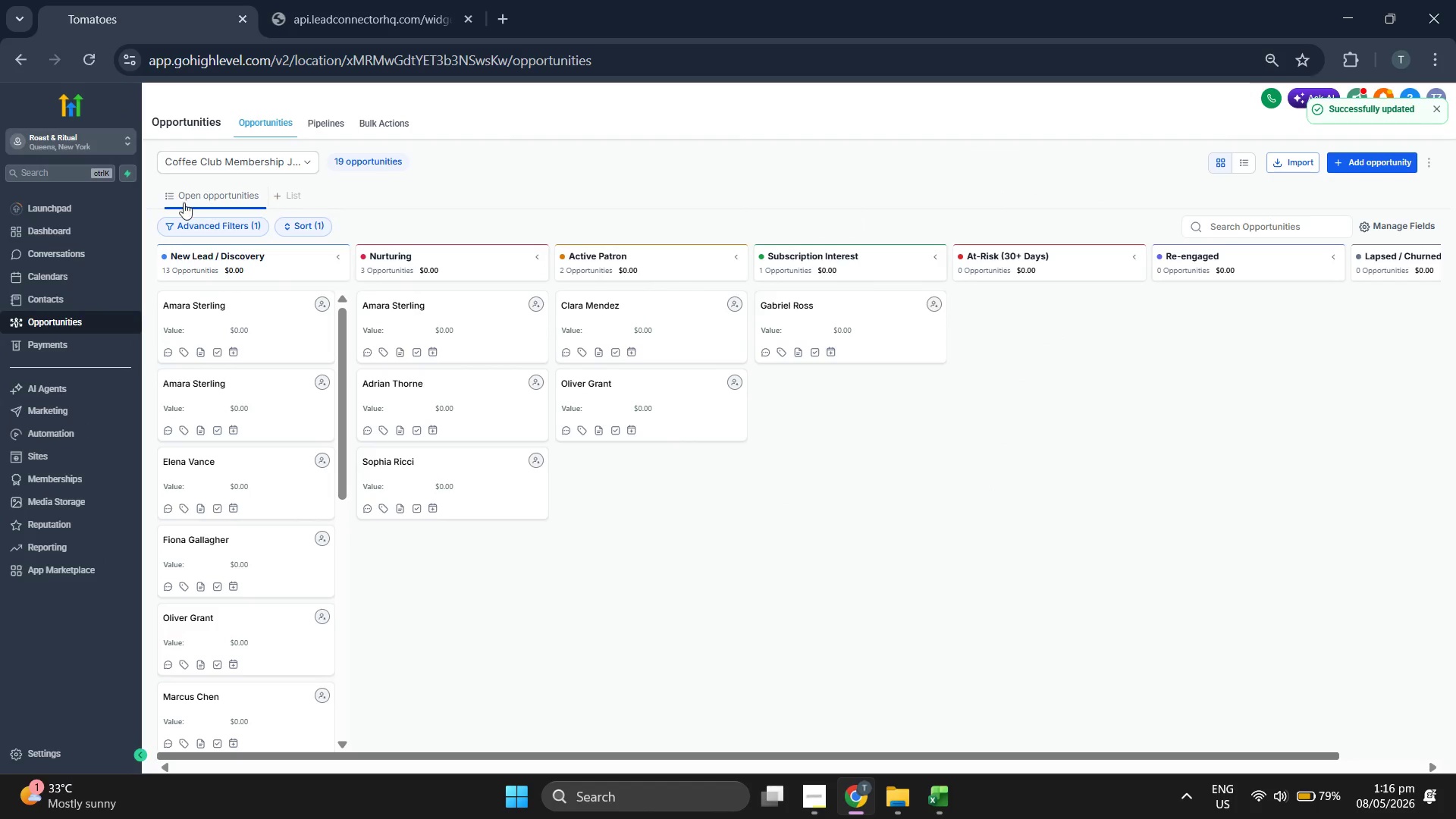 
left_click([80, 221])
 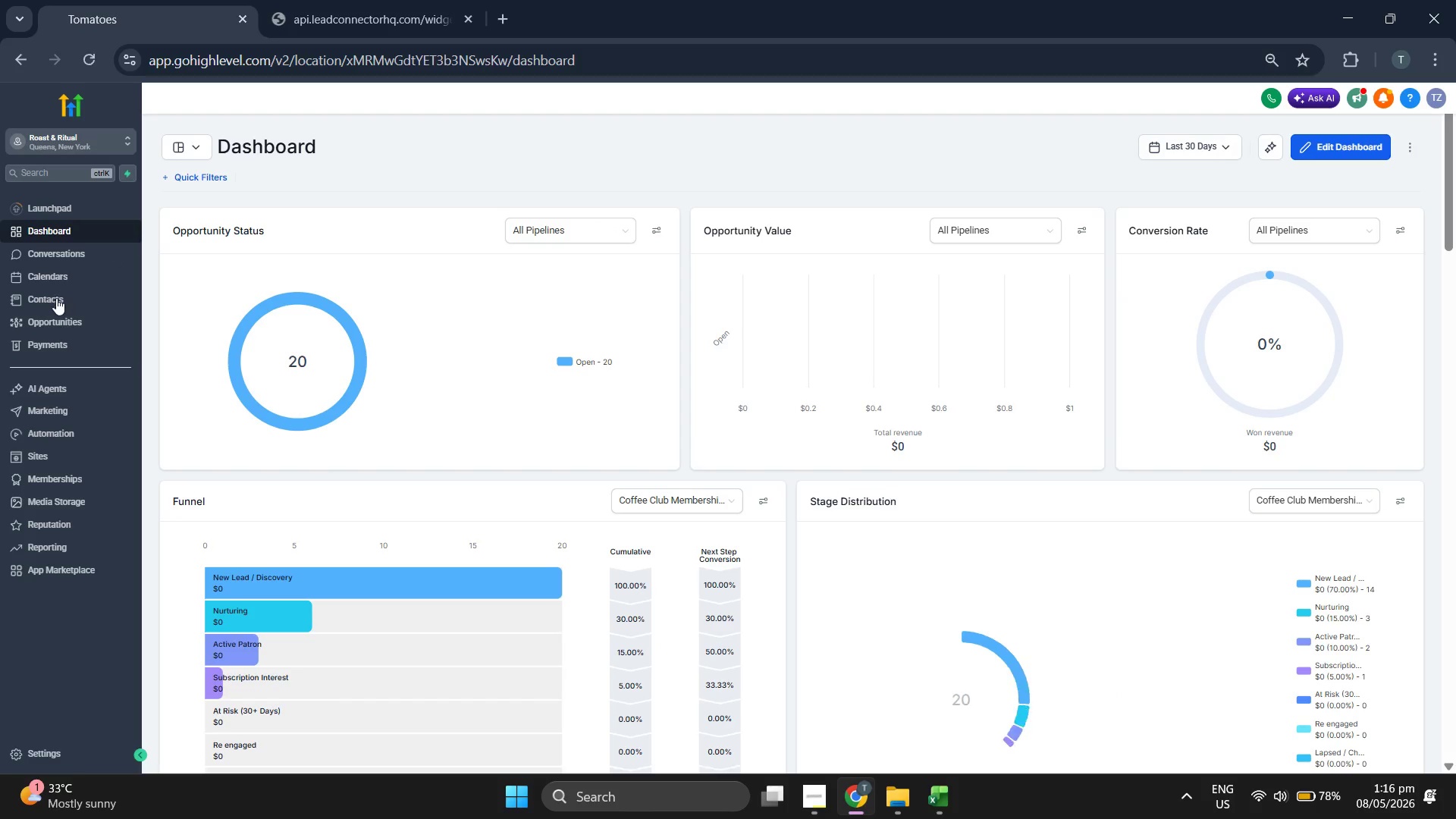 
wait(7.5)
 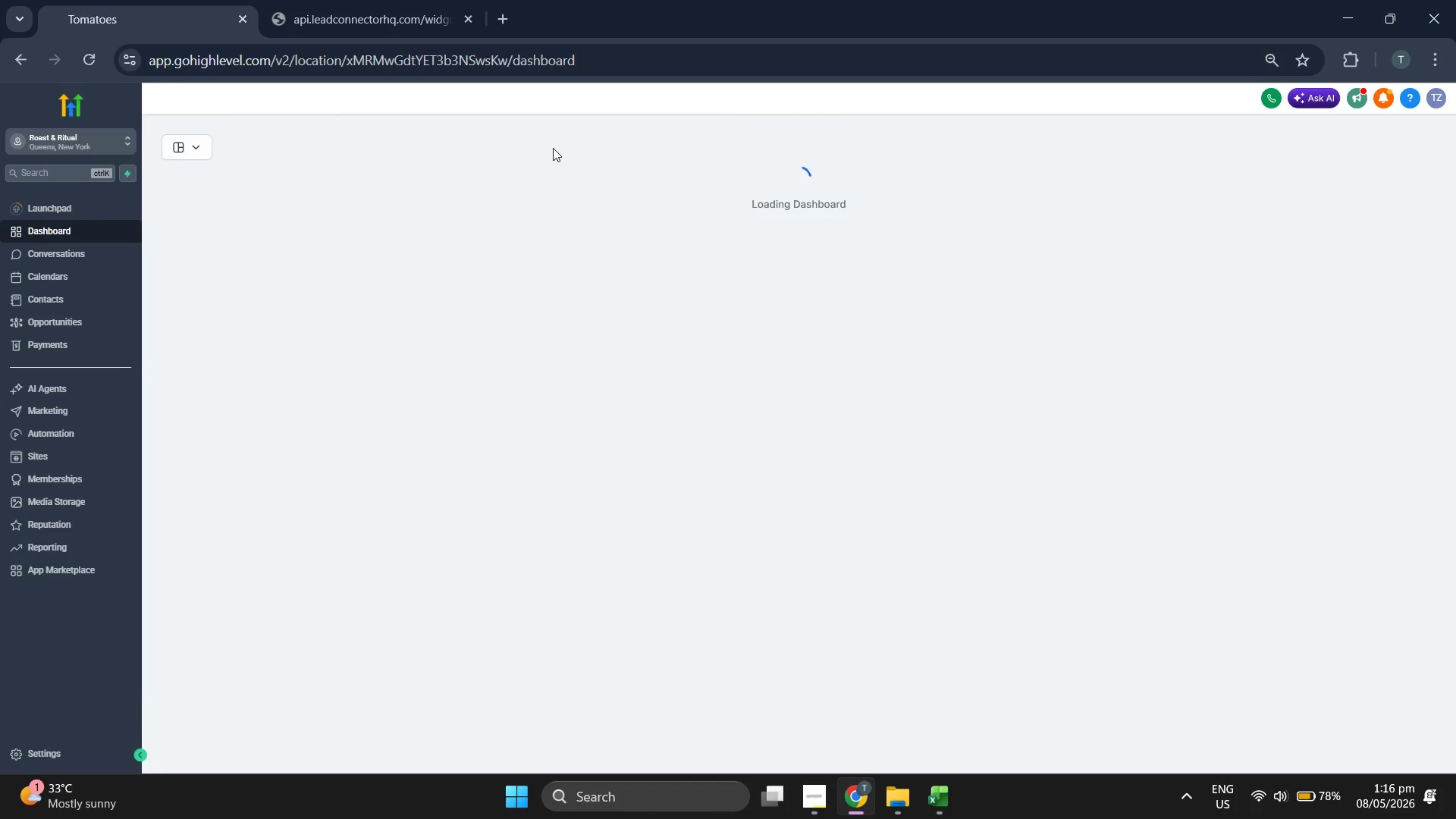 
scroll: coordinate [294, 422], scroll_direction: down, amount: 20.0
 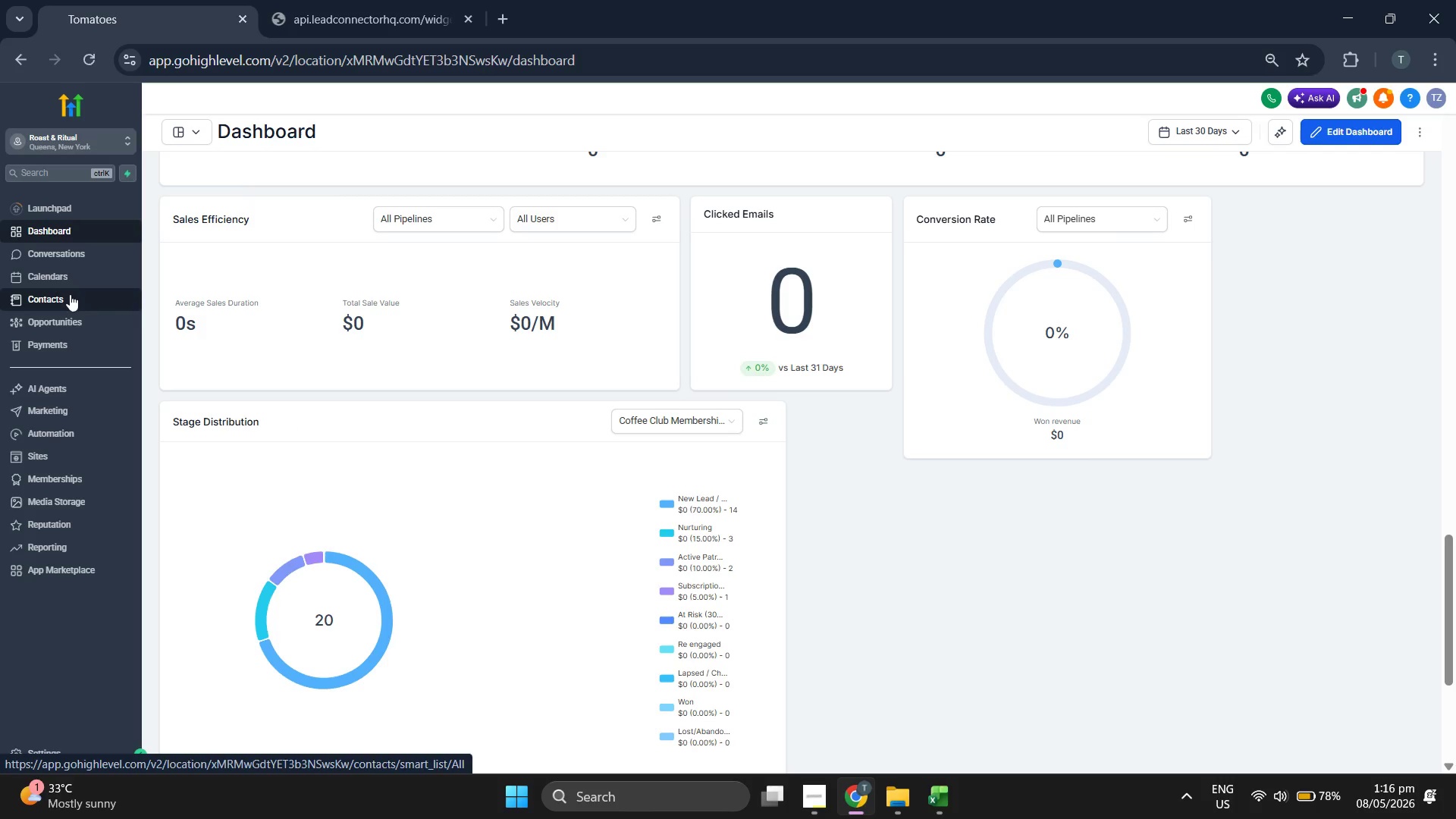 
wait(5.64)
 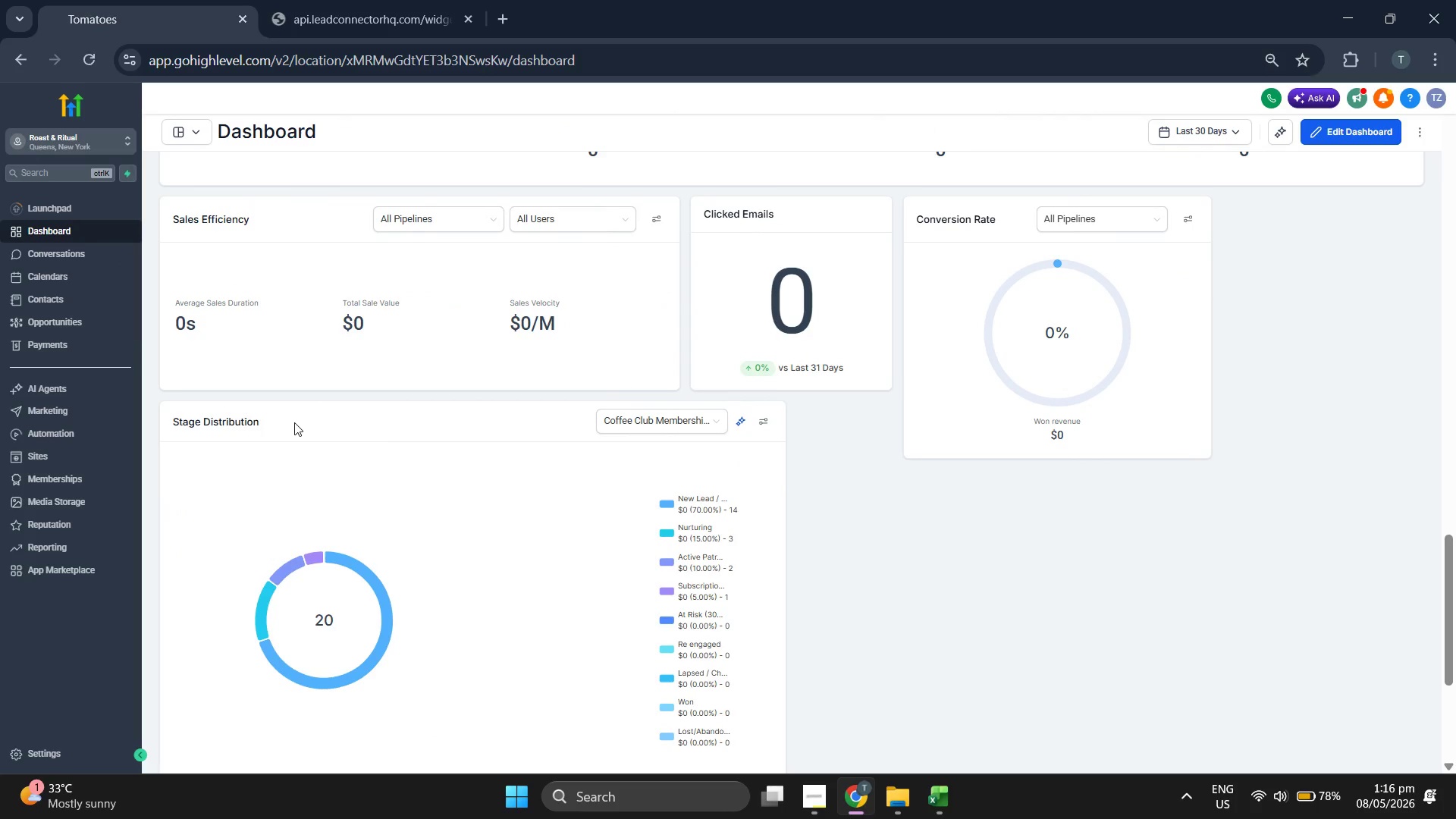 
left_click([95, 419])
 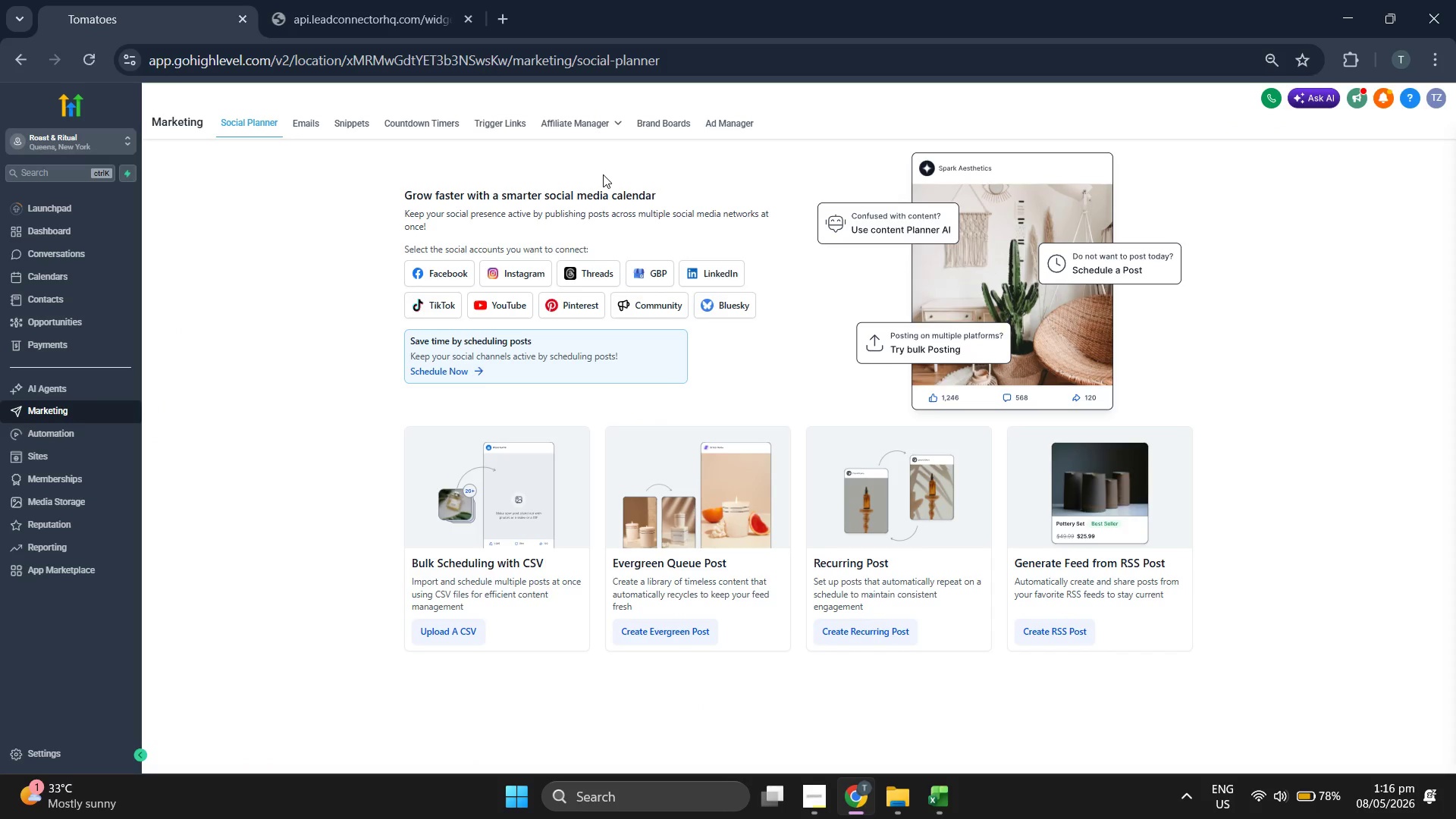 
left_click([300, 119])
 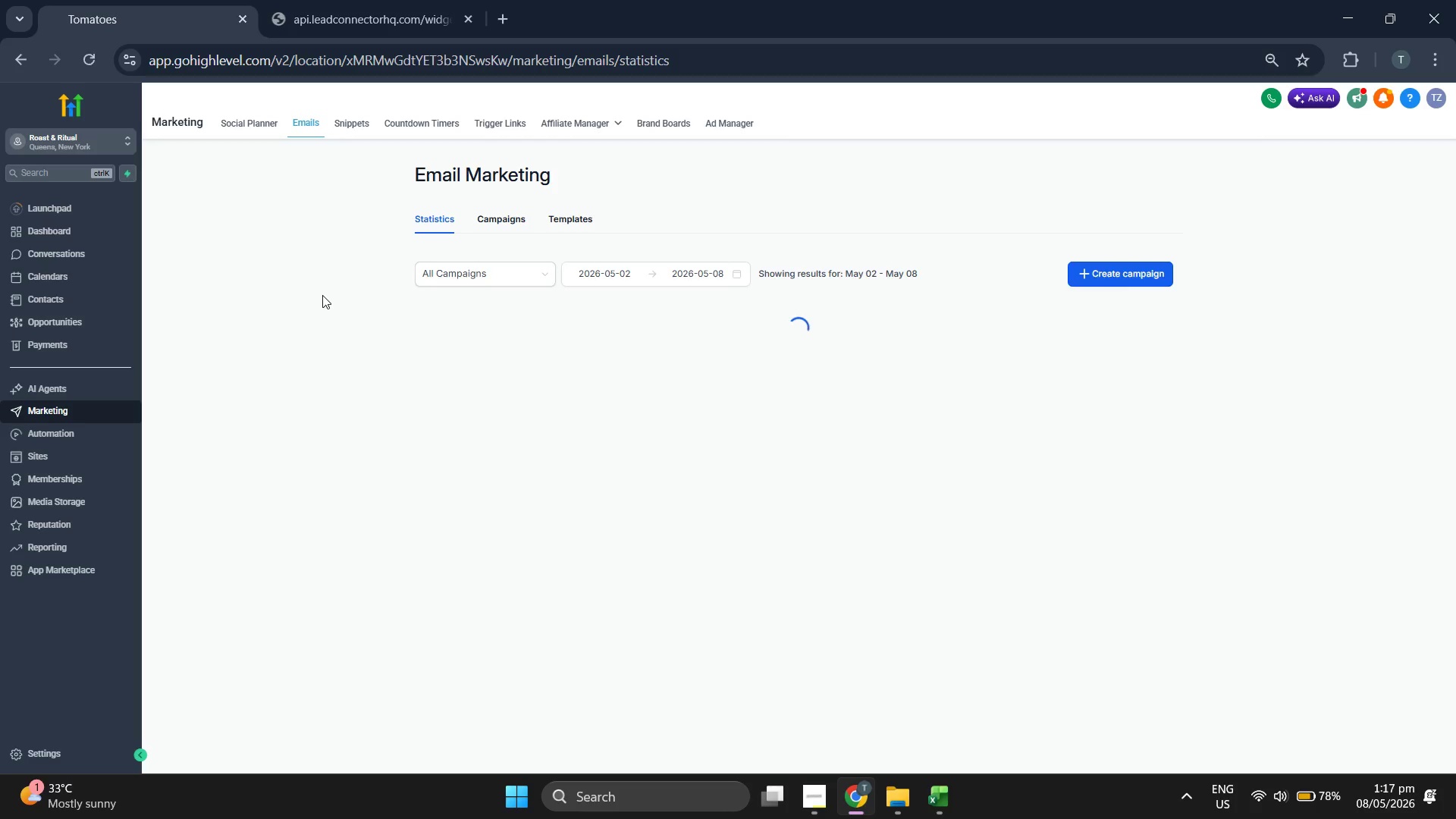 
wait(6.3)
 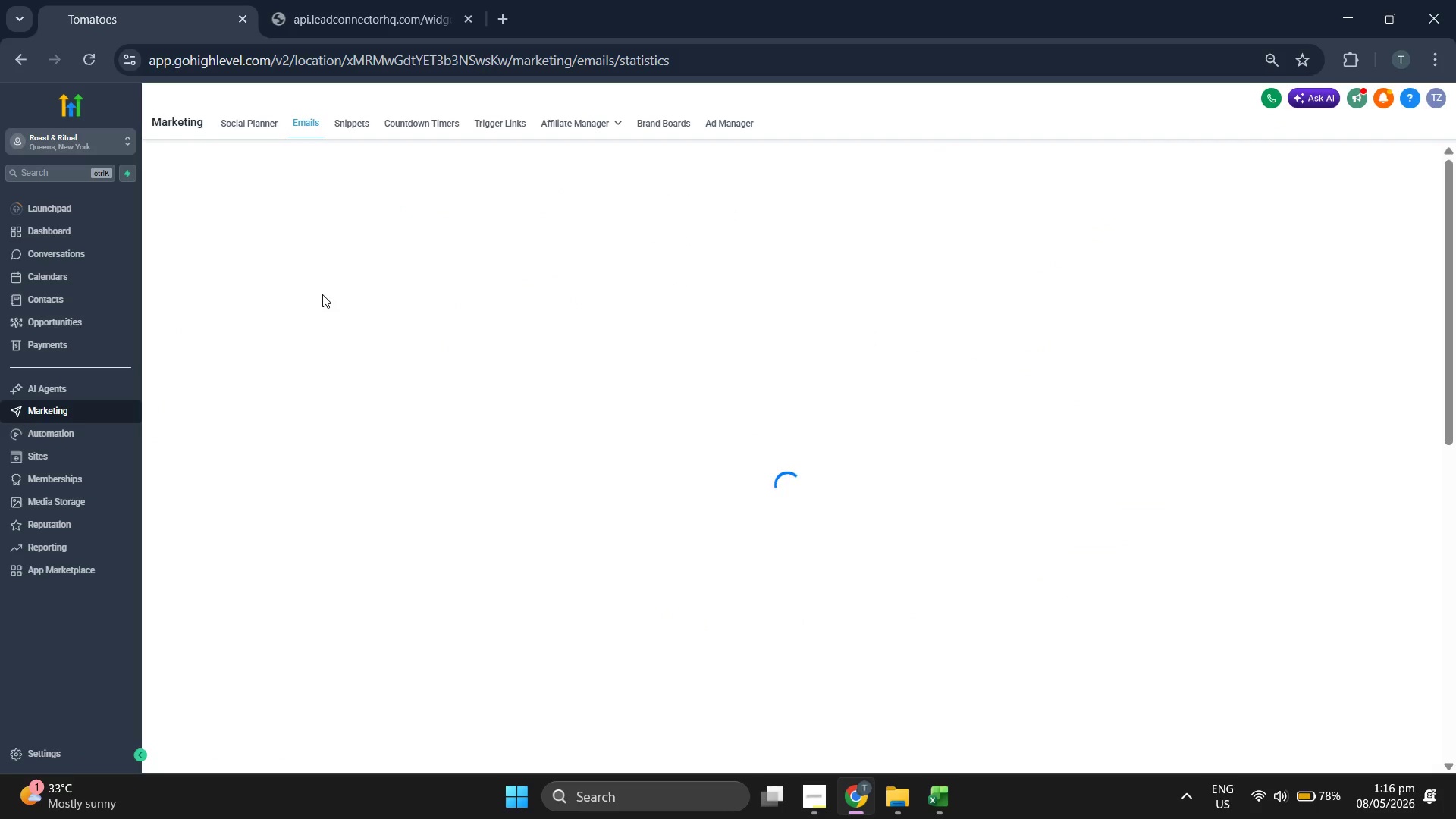 
left_click([579, 228])
 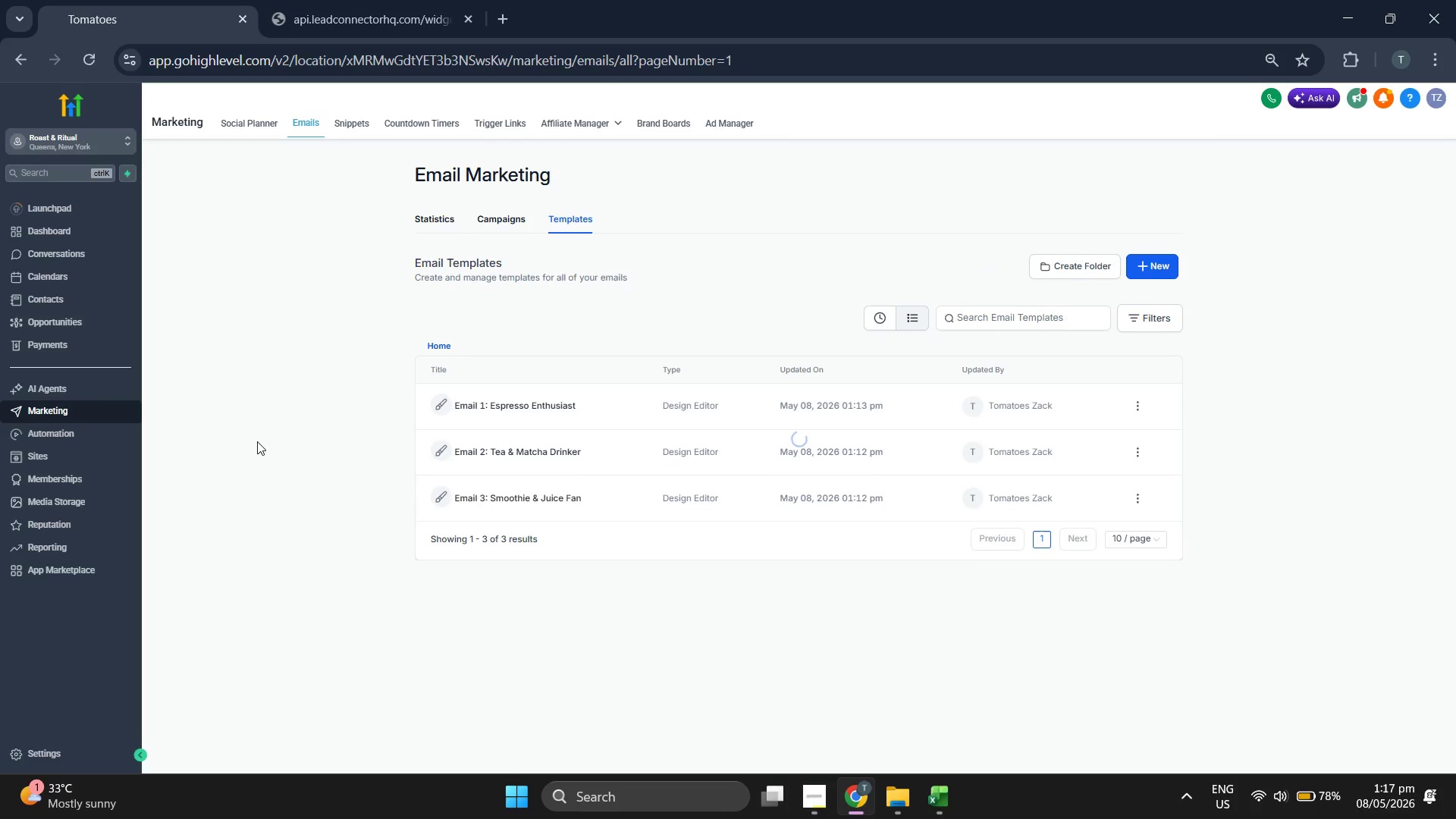 
left_click([257, 441])
 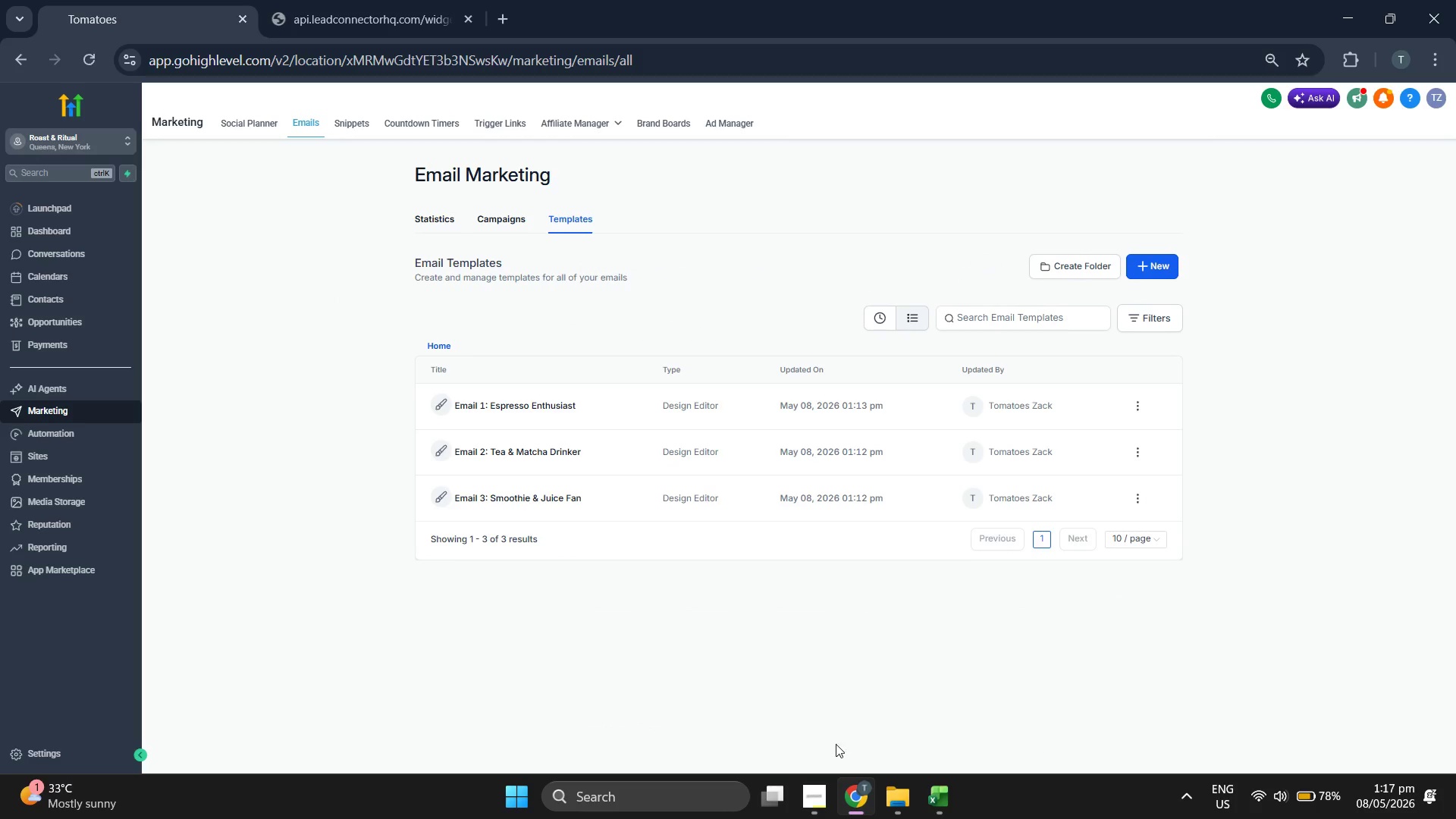 
left_click([827, 780])
 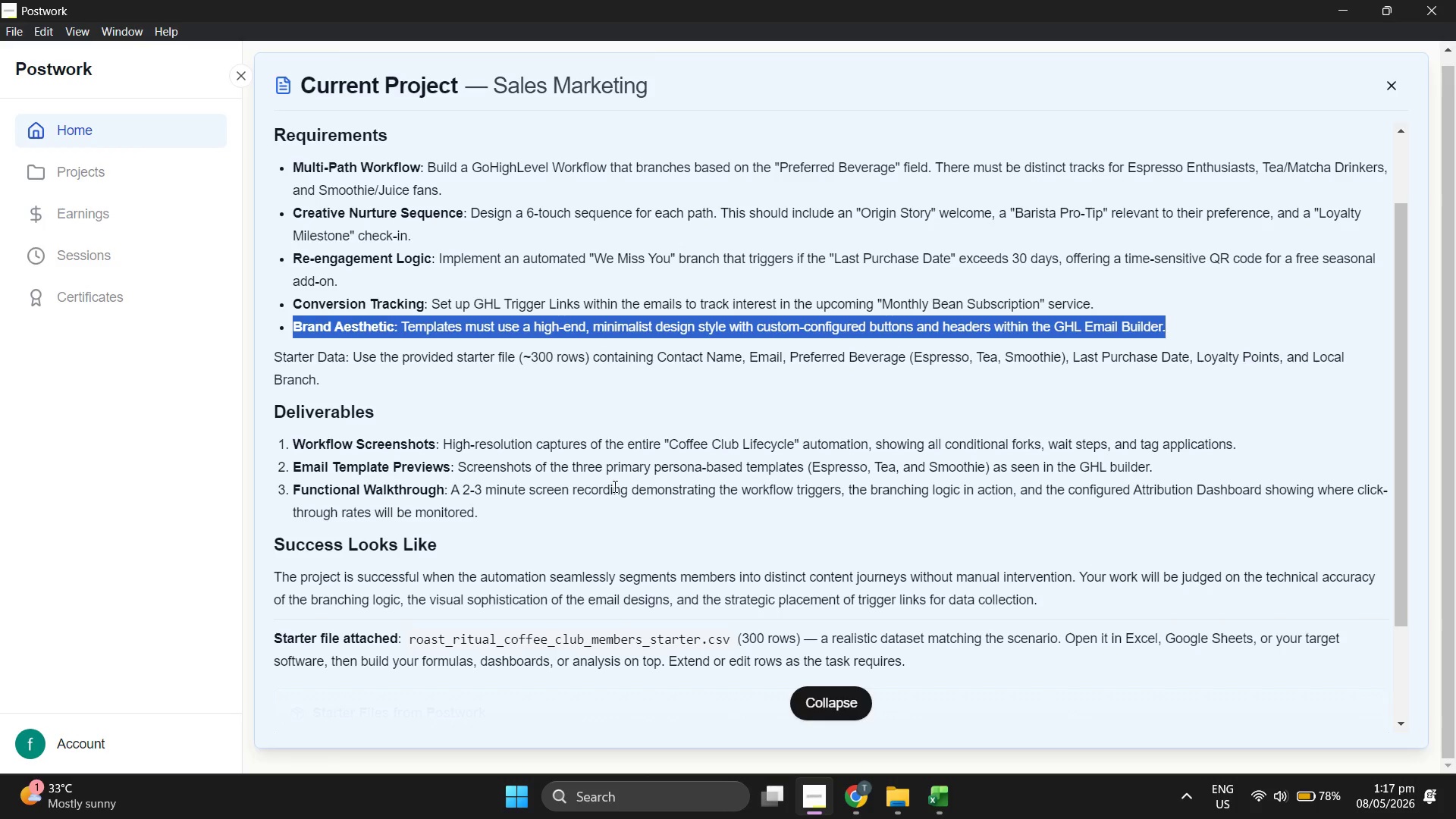 
left_click([613, 464])